 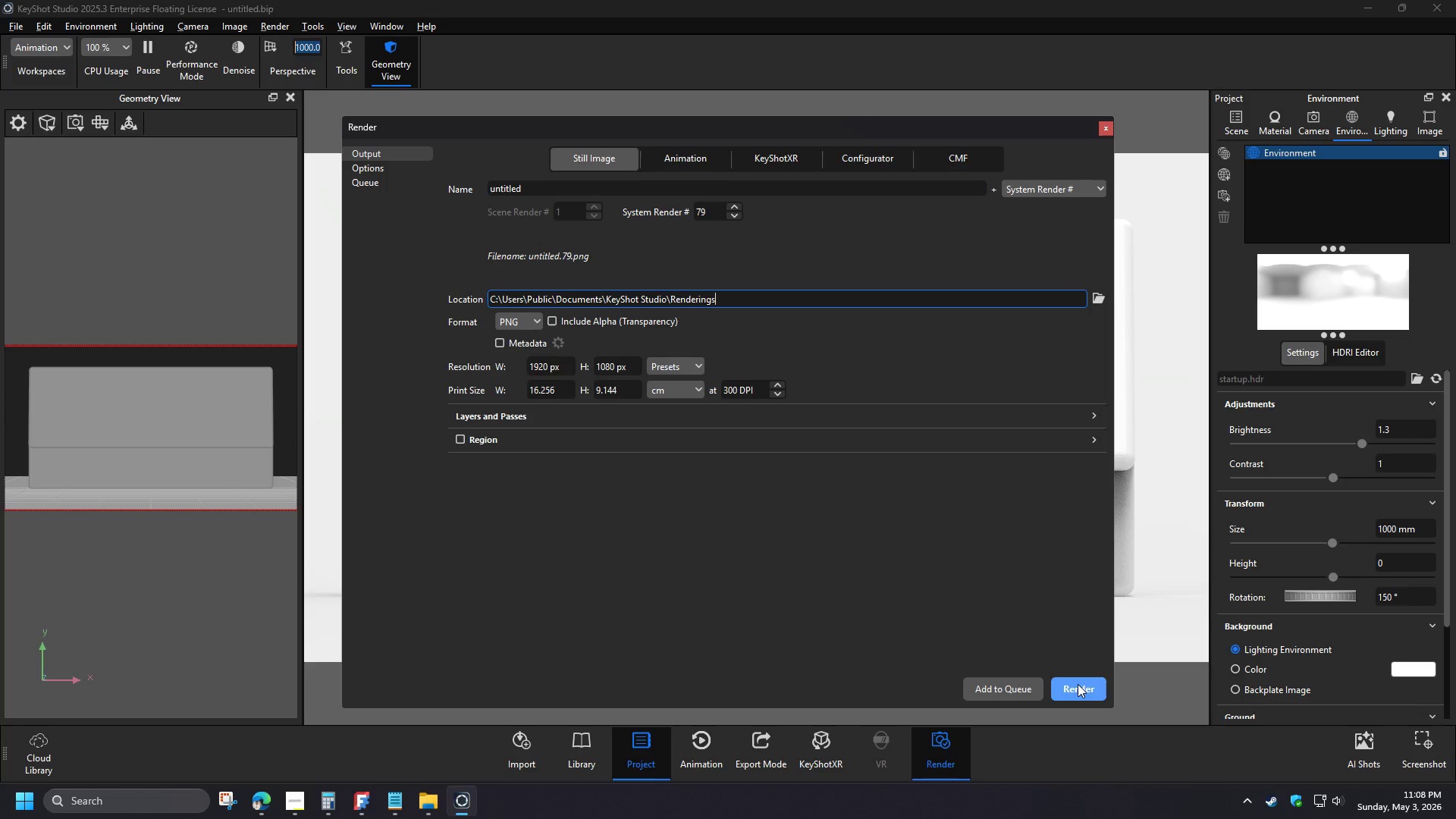 
left_click([1228, 236])
 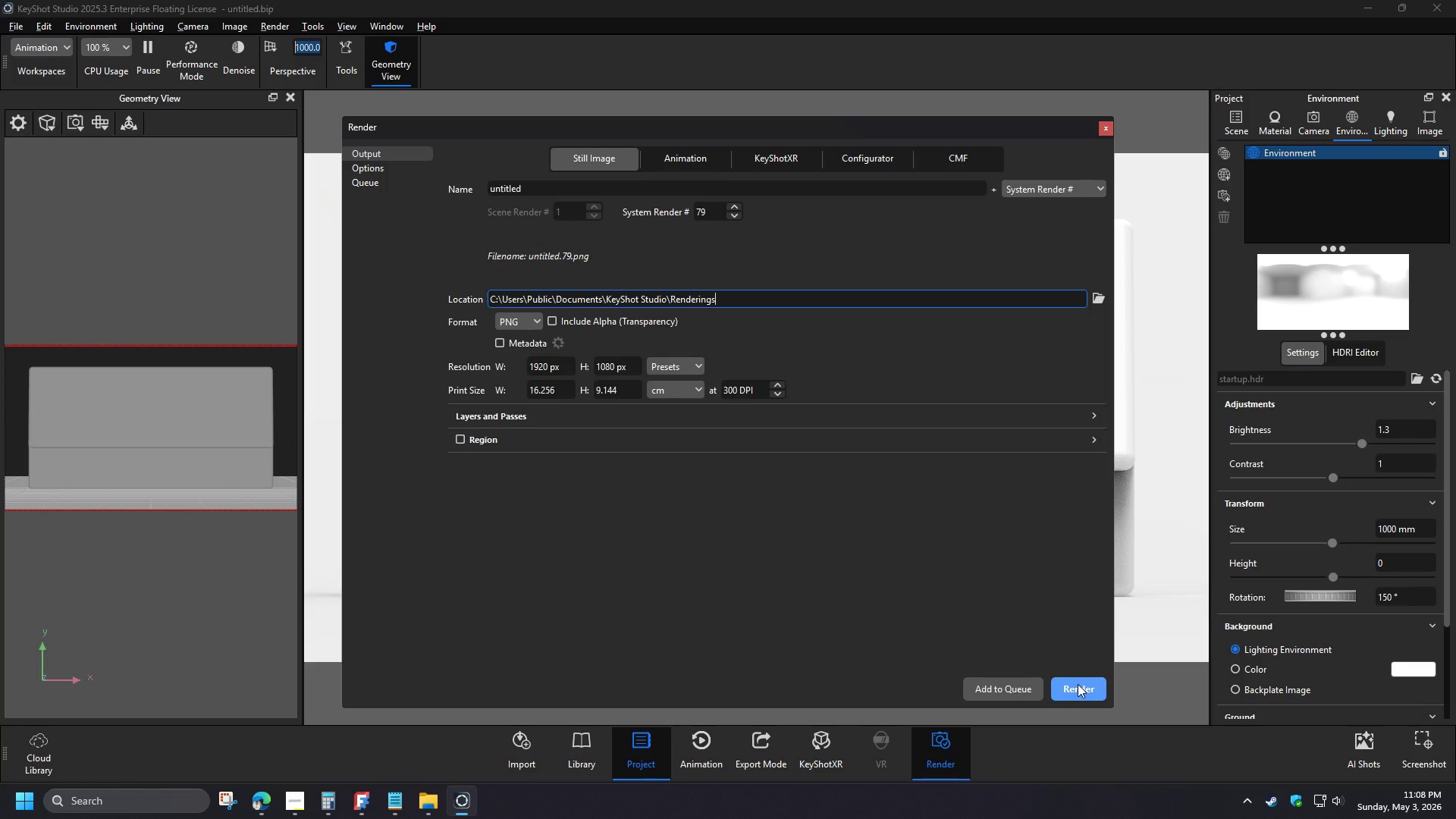 
left_click([1442, 167])
 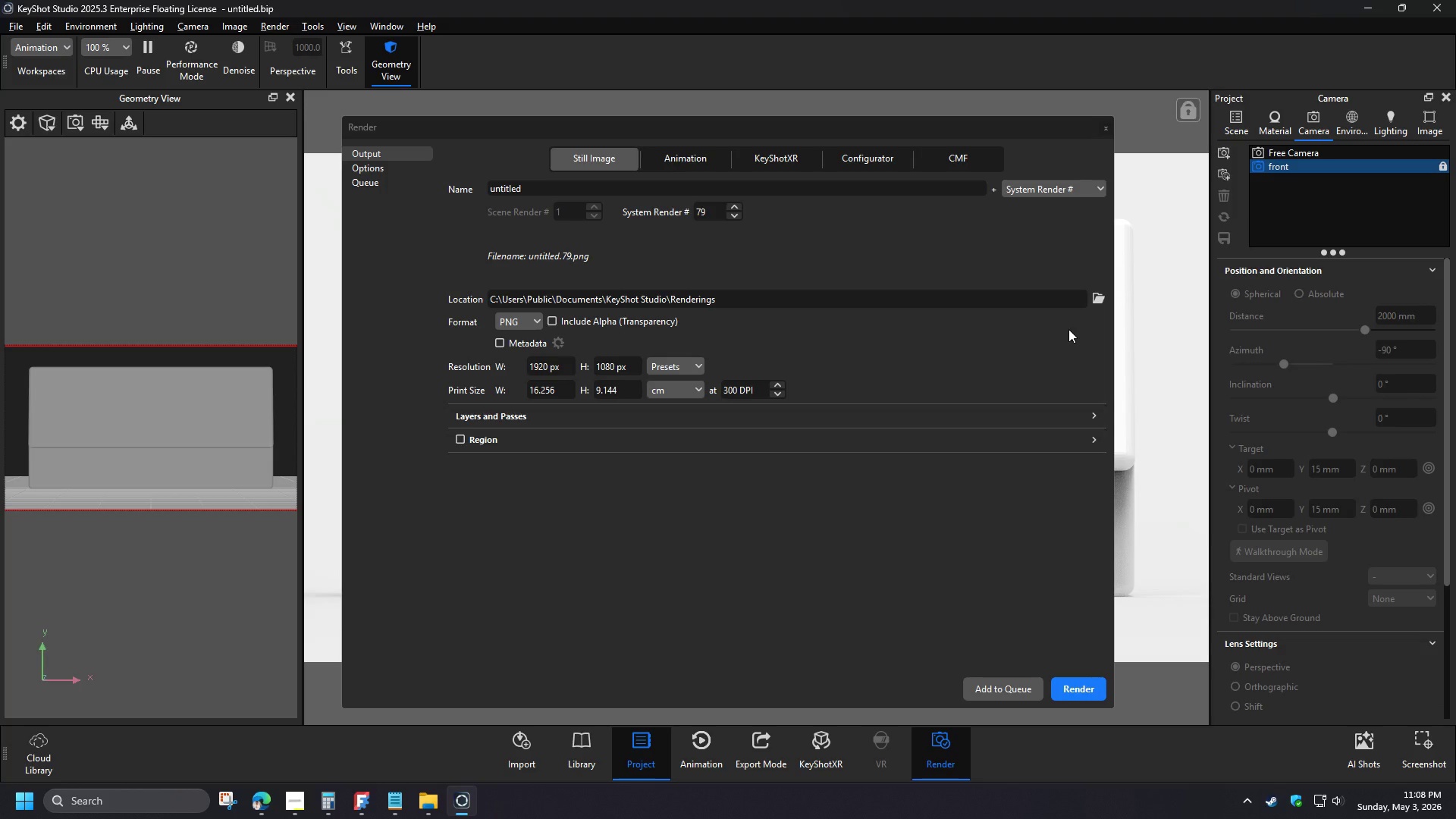 
left_click([1078, 680])
 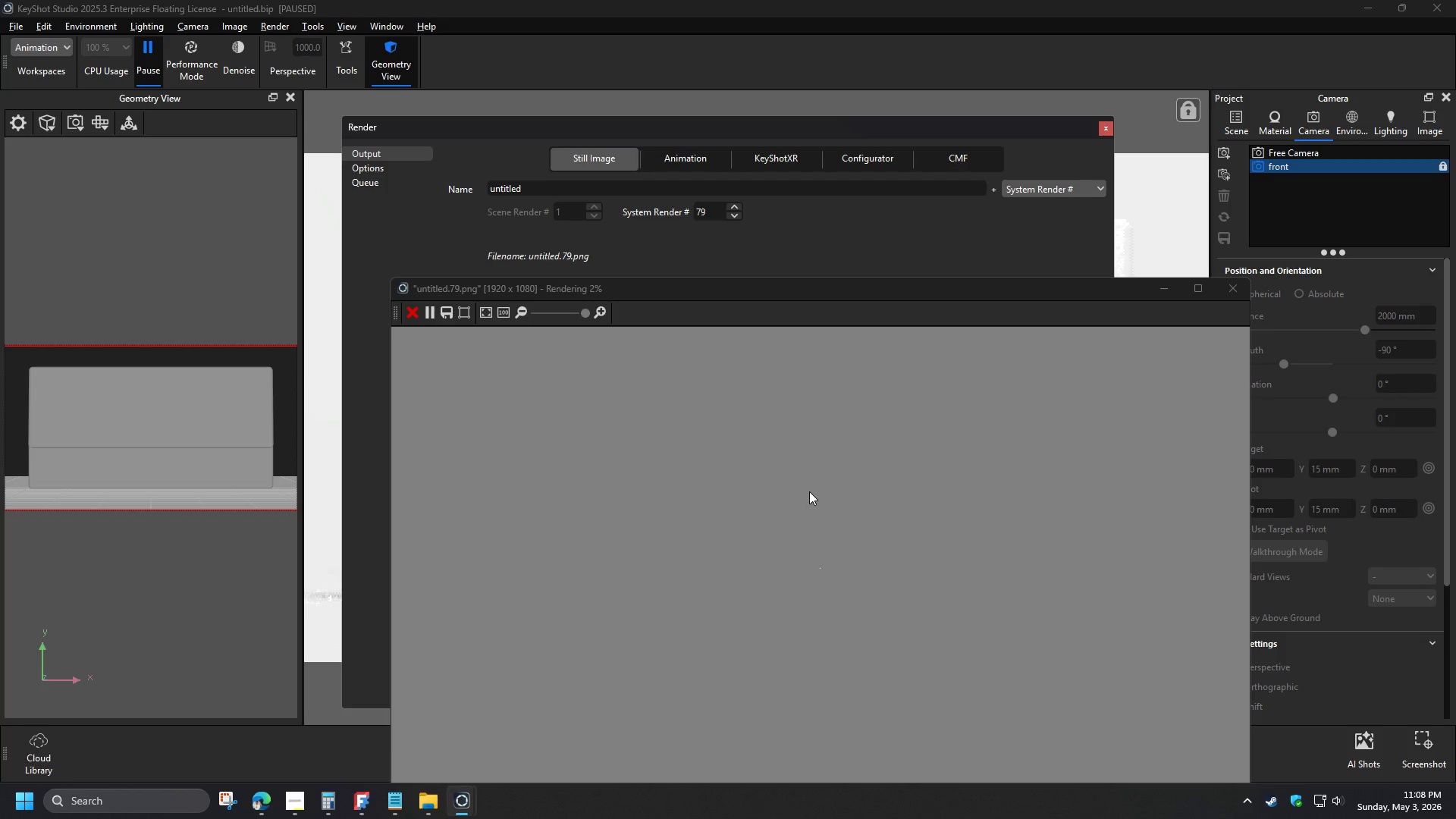 
left_click_drag(start_coordinate=[708, 283], to_coordinate=[614, 170])
 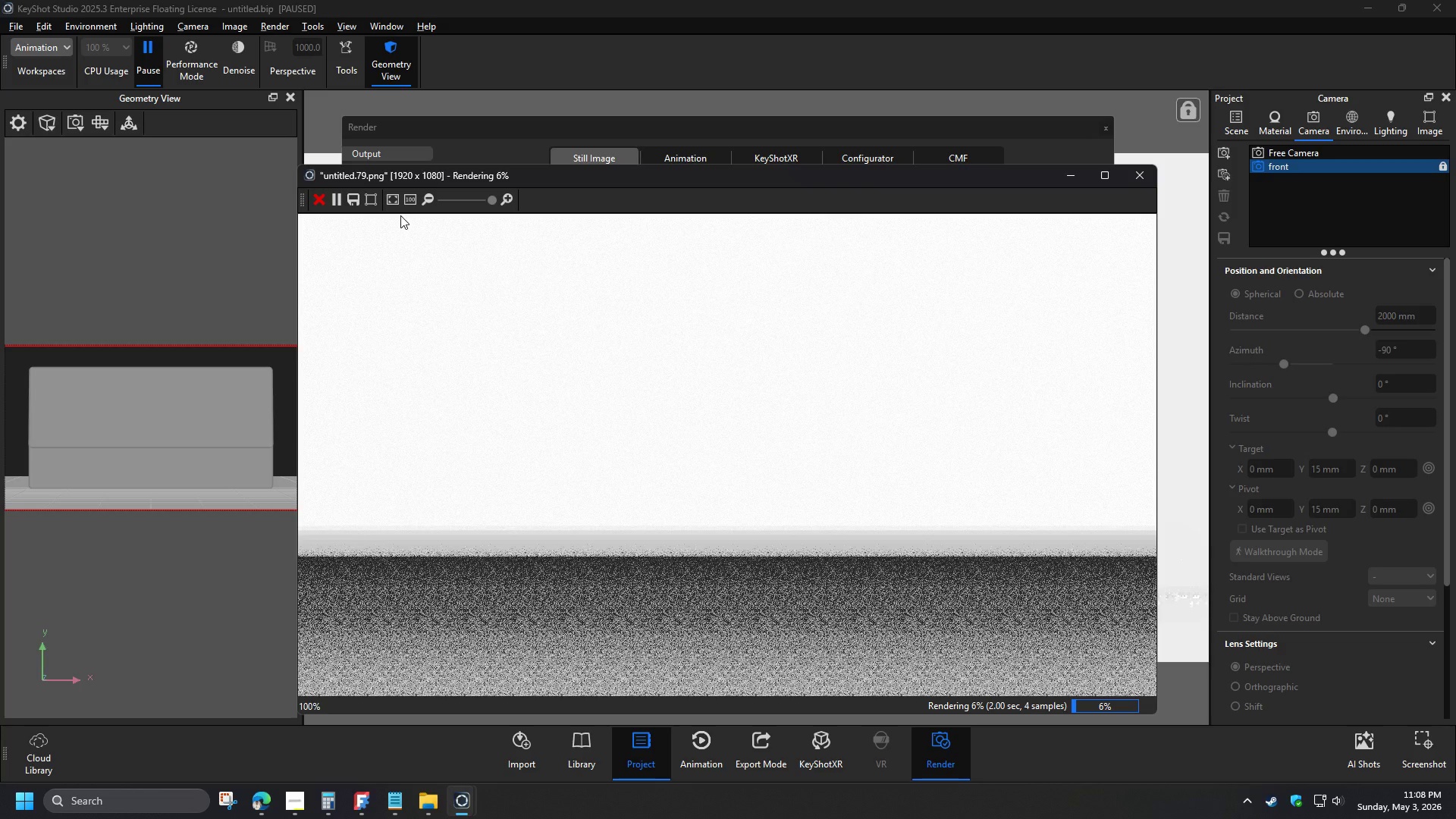 
left_click([391, 202])
 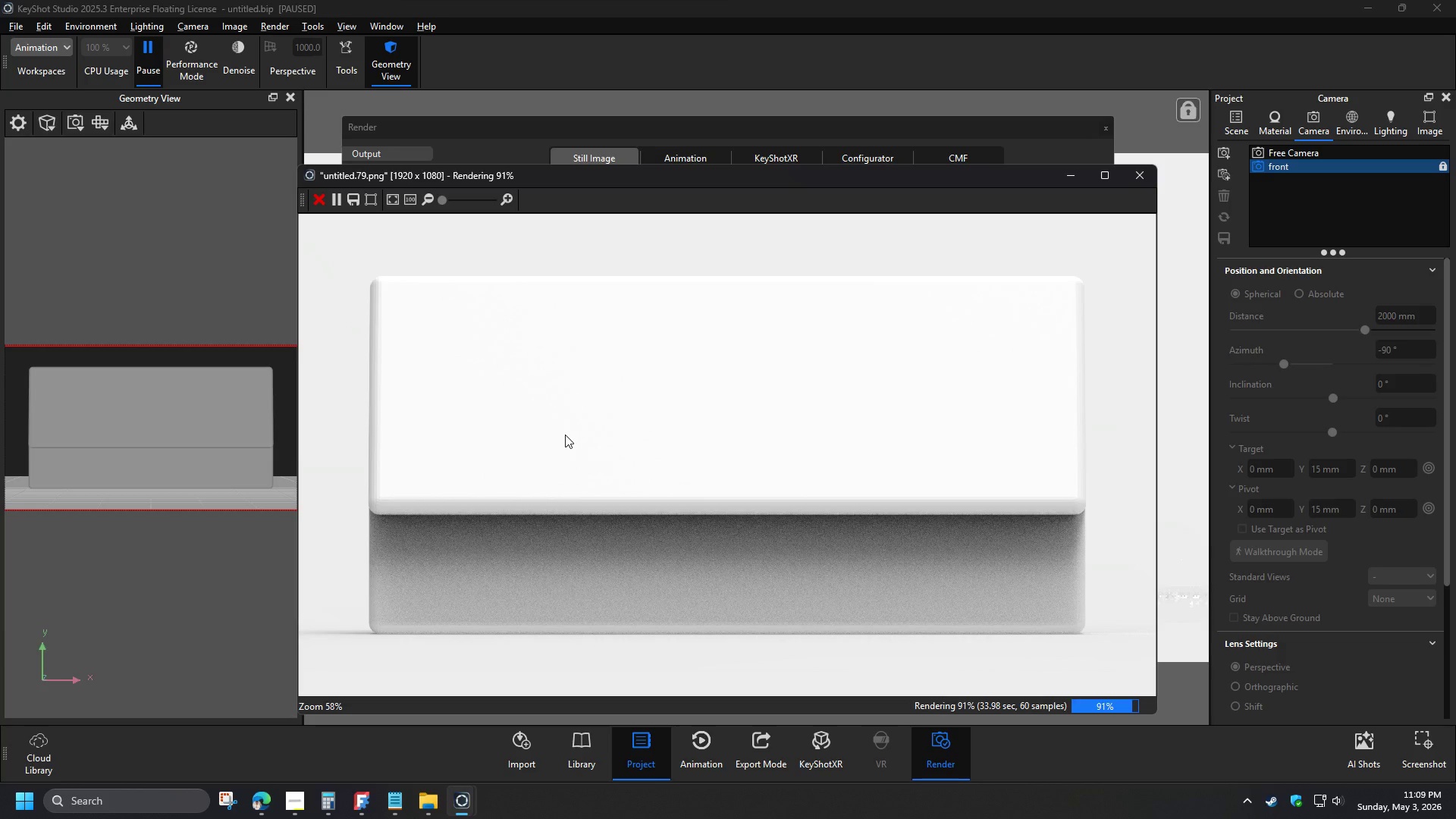 
wait(37.03)
 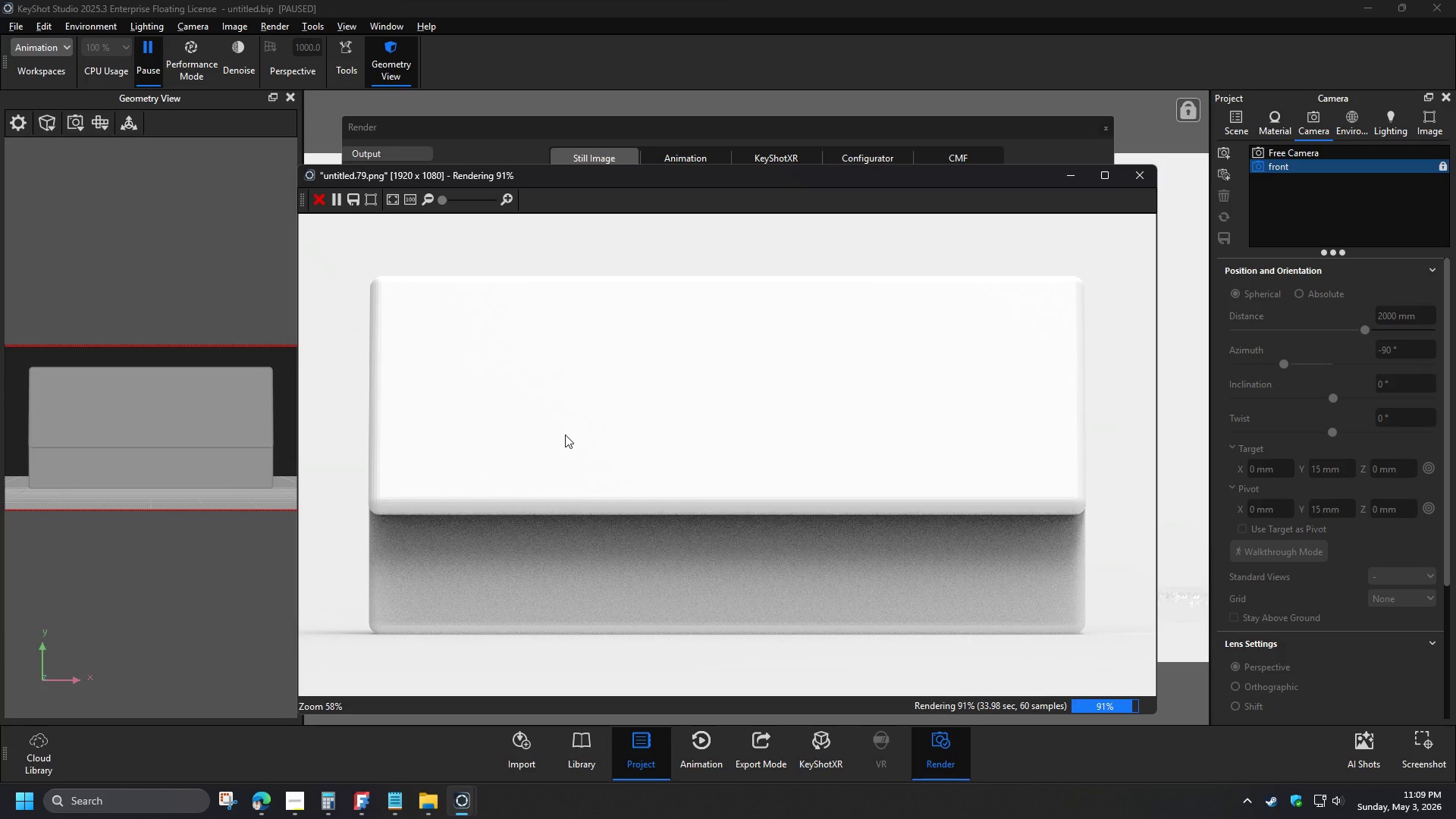 
left_click([318, 201])
 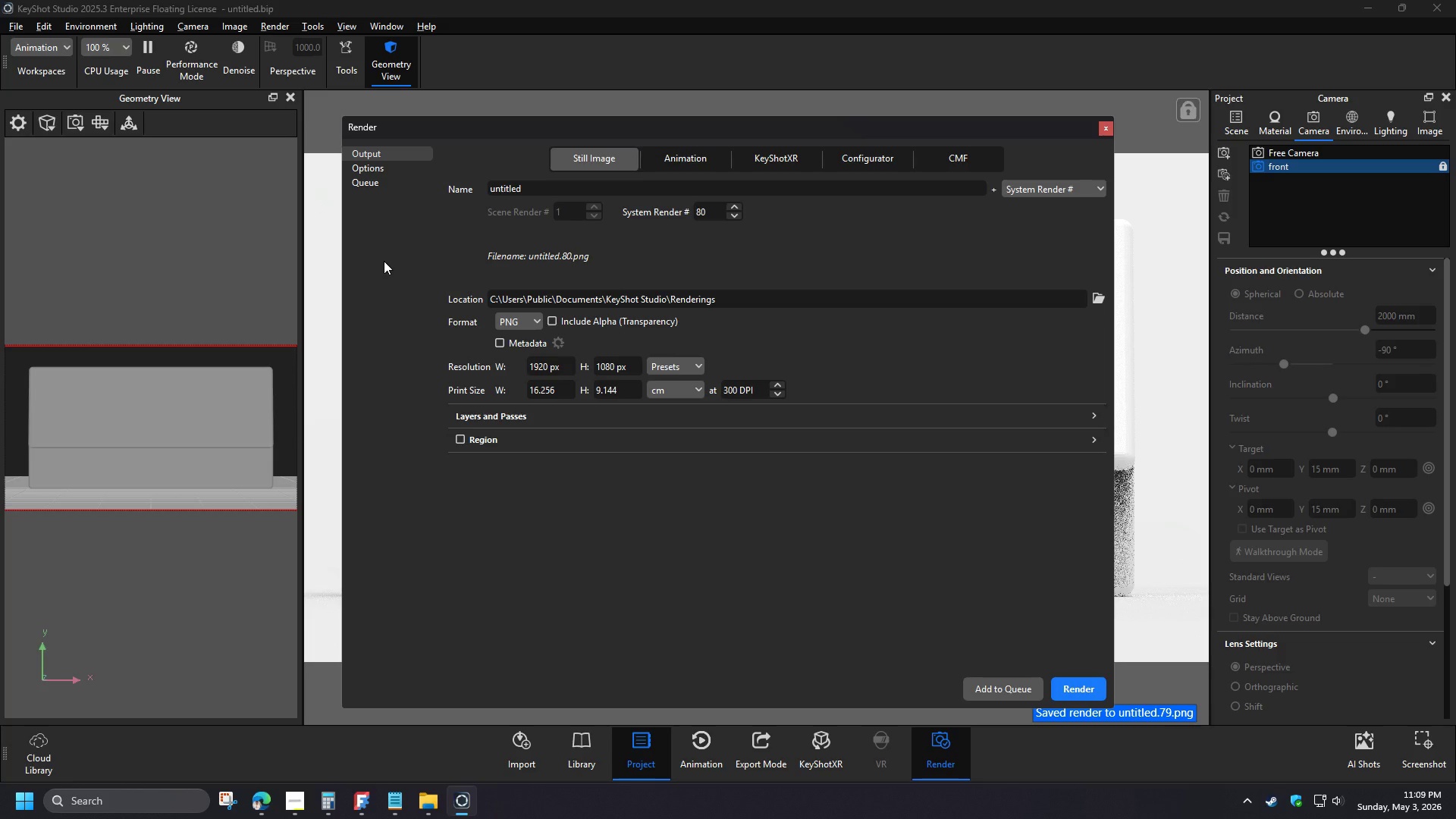 
left_click([302, 811])